 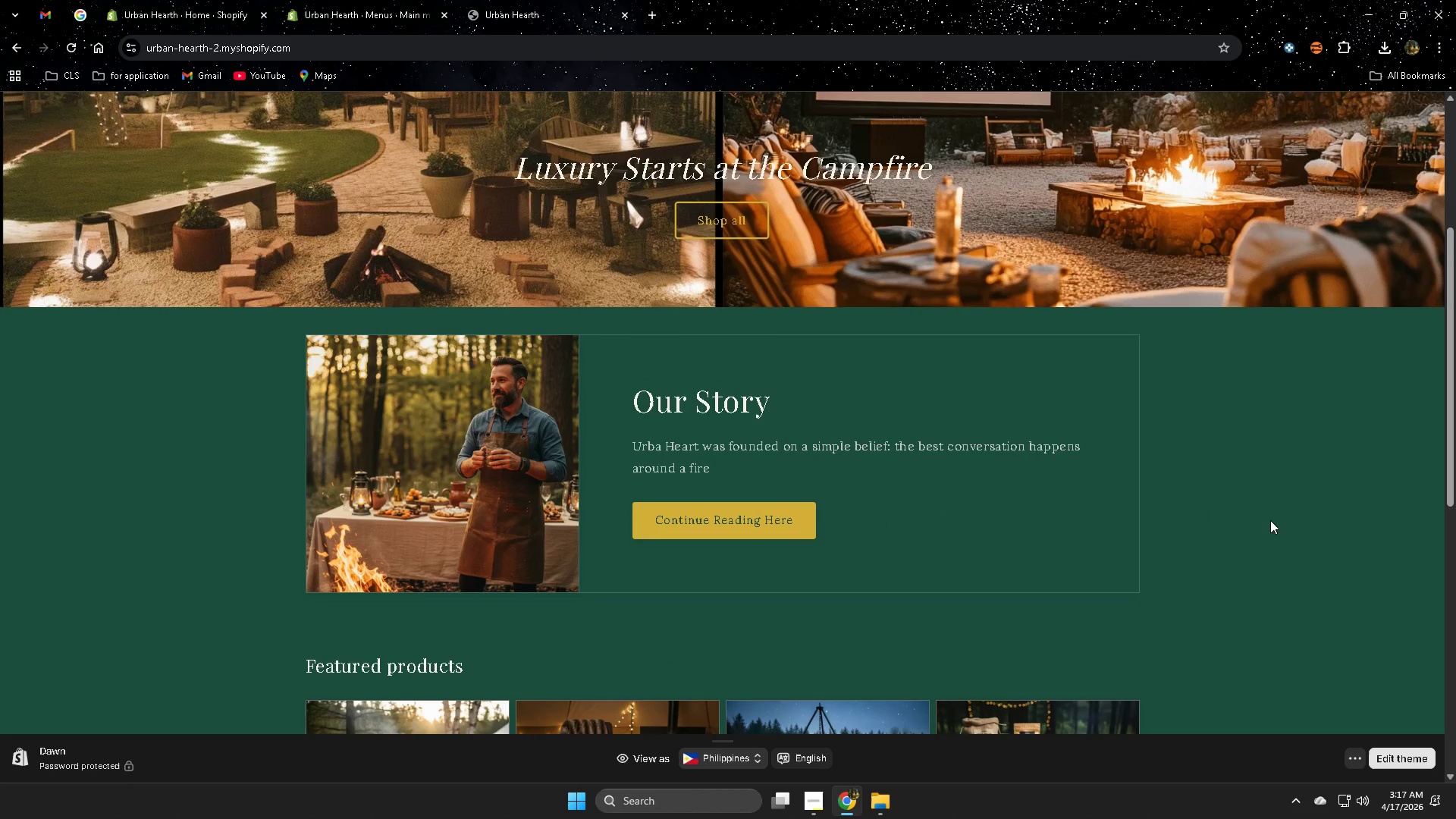 
scroll: coordinate [1263, 522], scroll_direction: down, amount: 4.0
 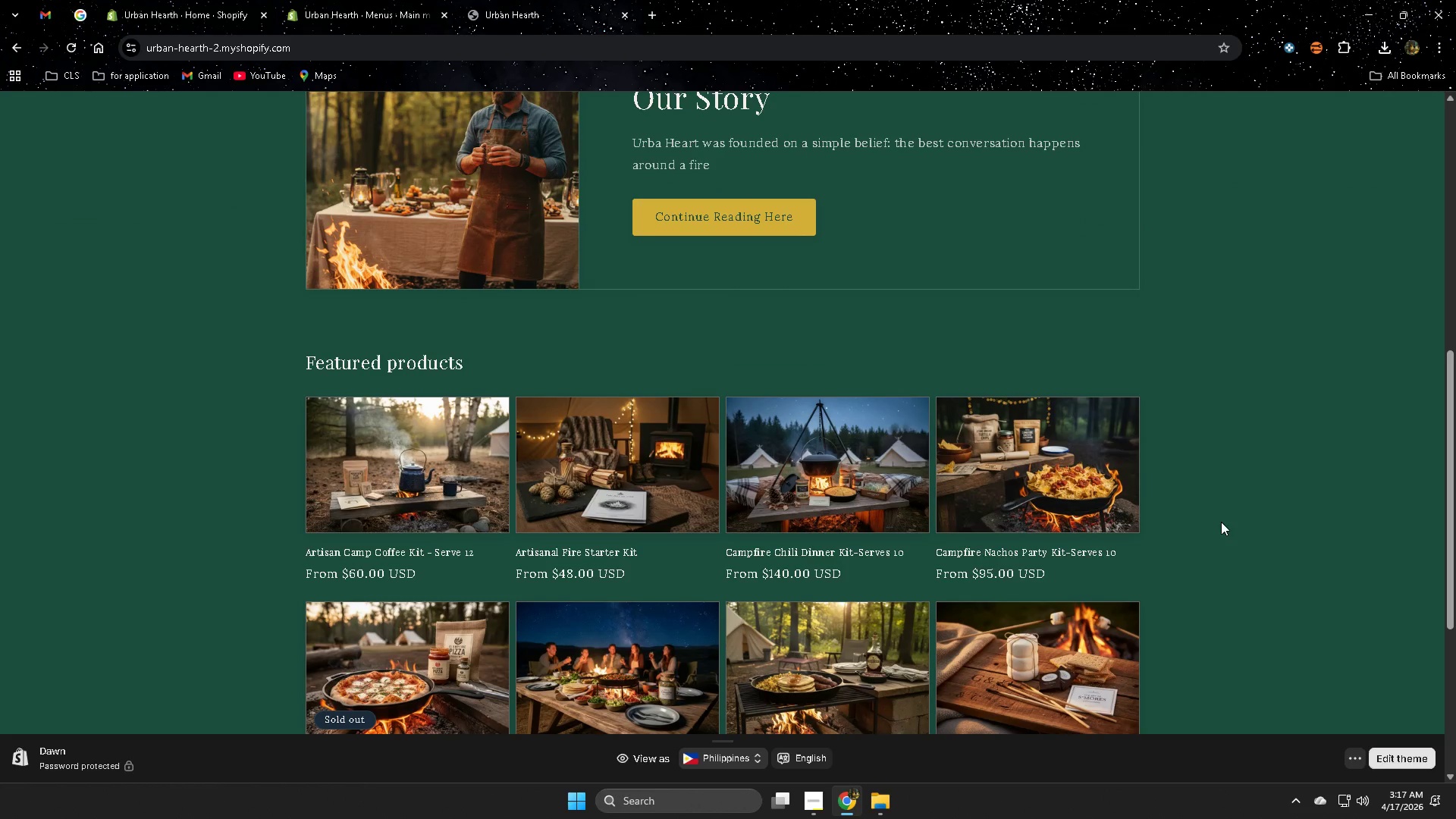 
scroll: coordinate [1183, 521], scroll_direction: up, amount: 7.0
 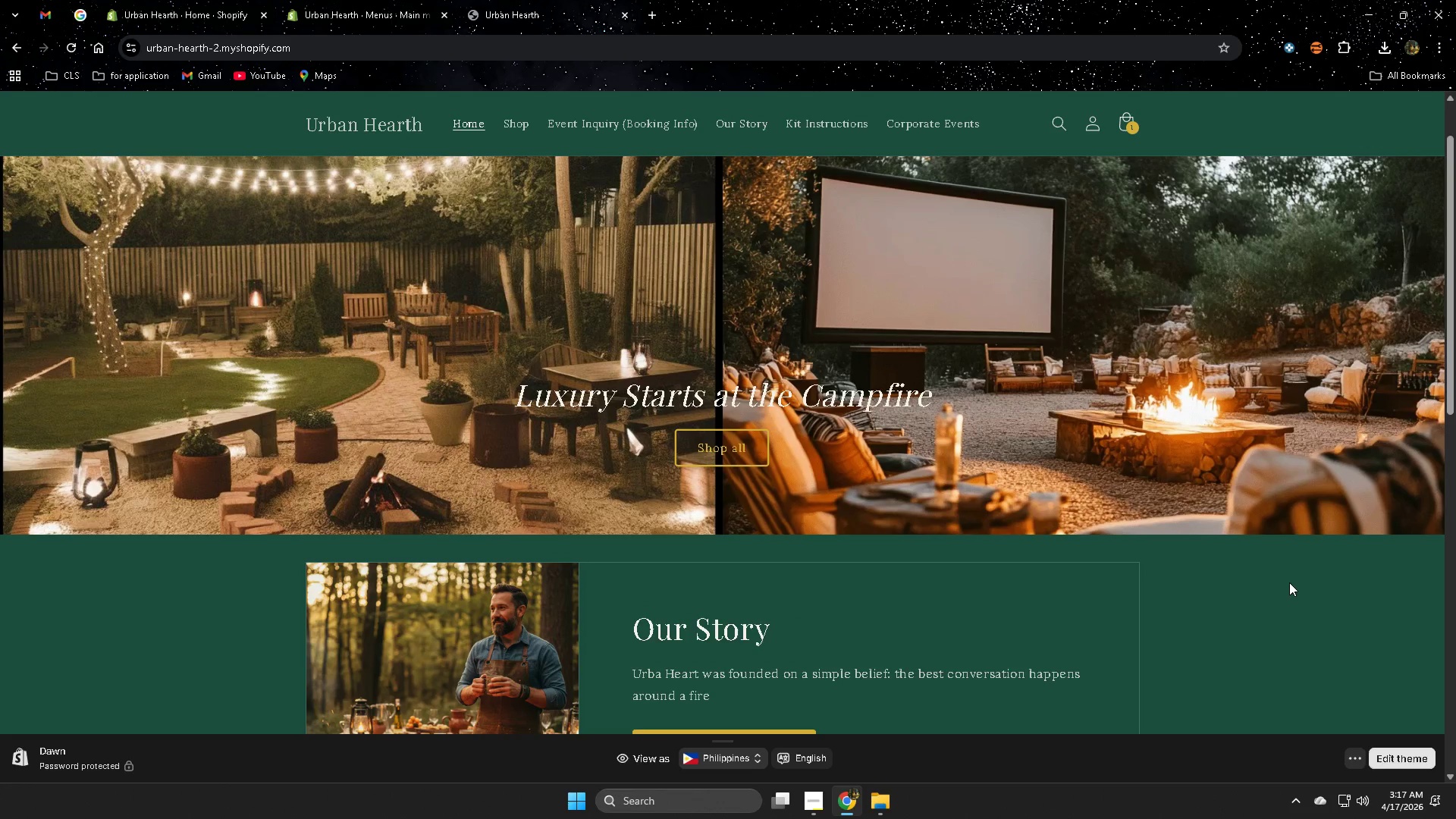 
left_click([380, 0])
 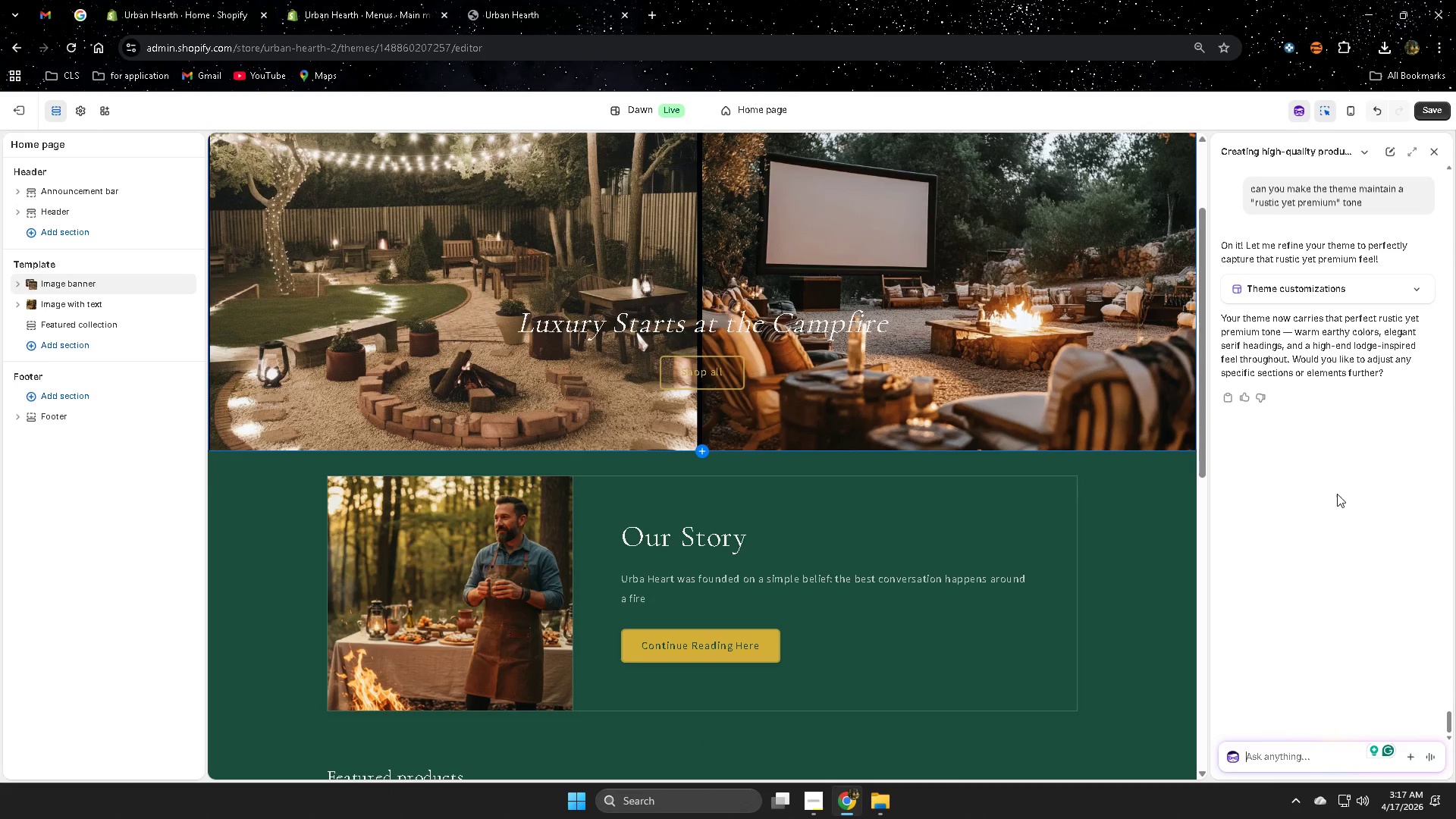 
scroll: coordinate [1040, 535], scroll_direction: up, amount: 4.0
 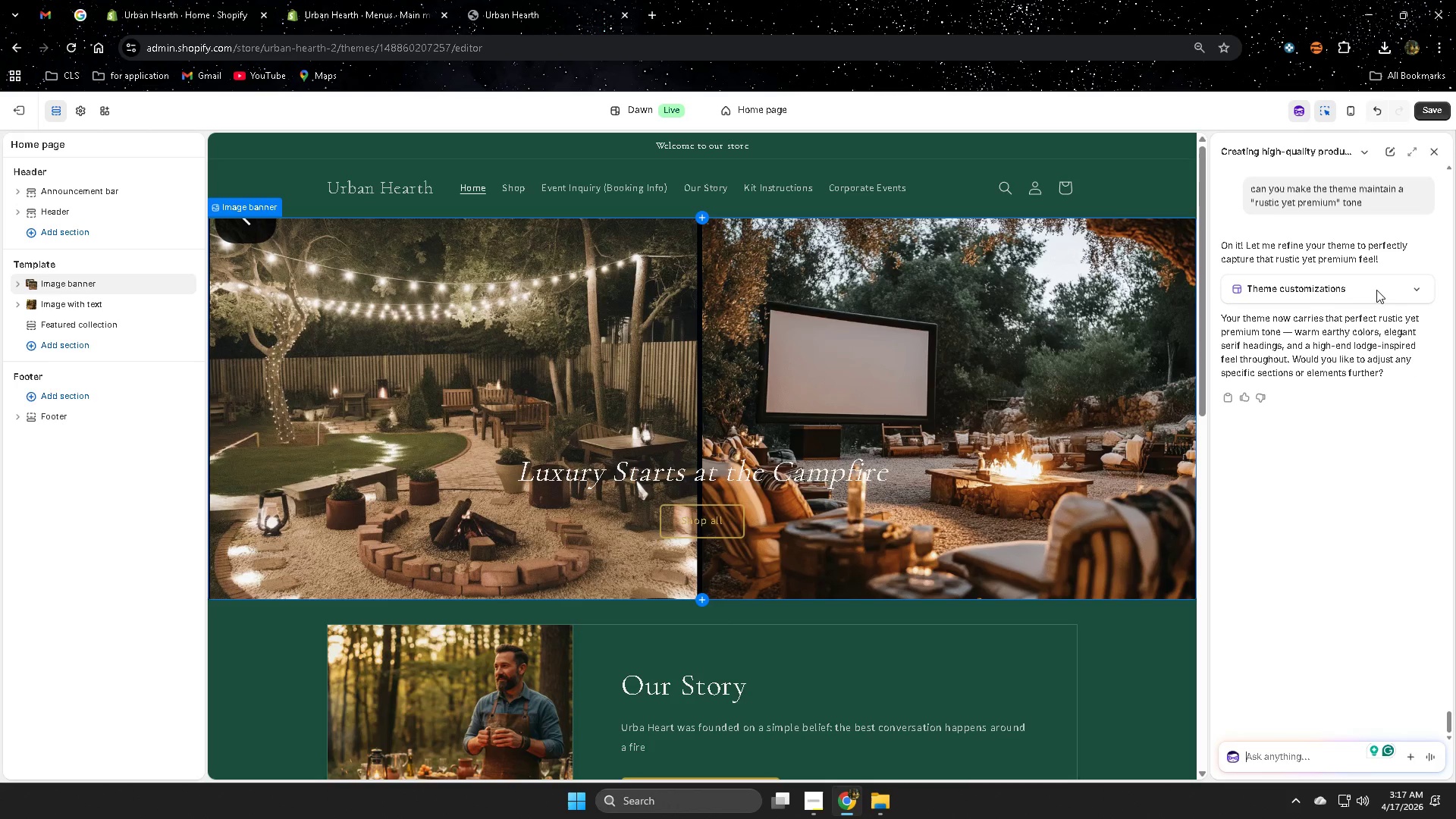 
left_click([1376, 290])
 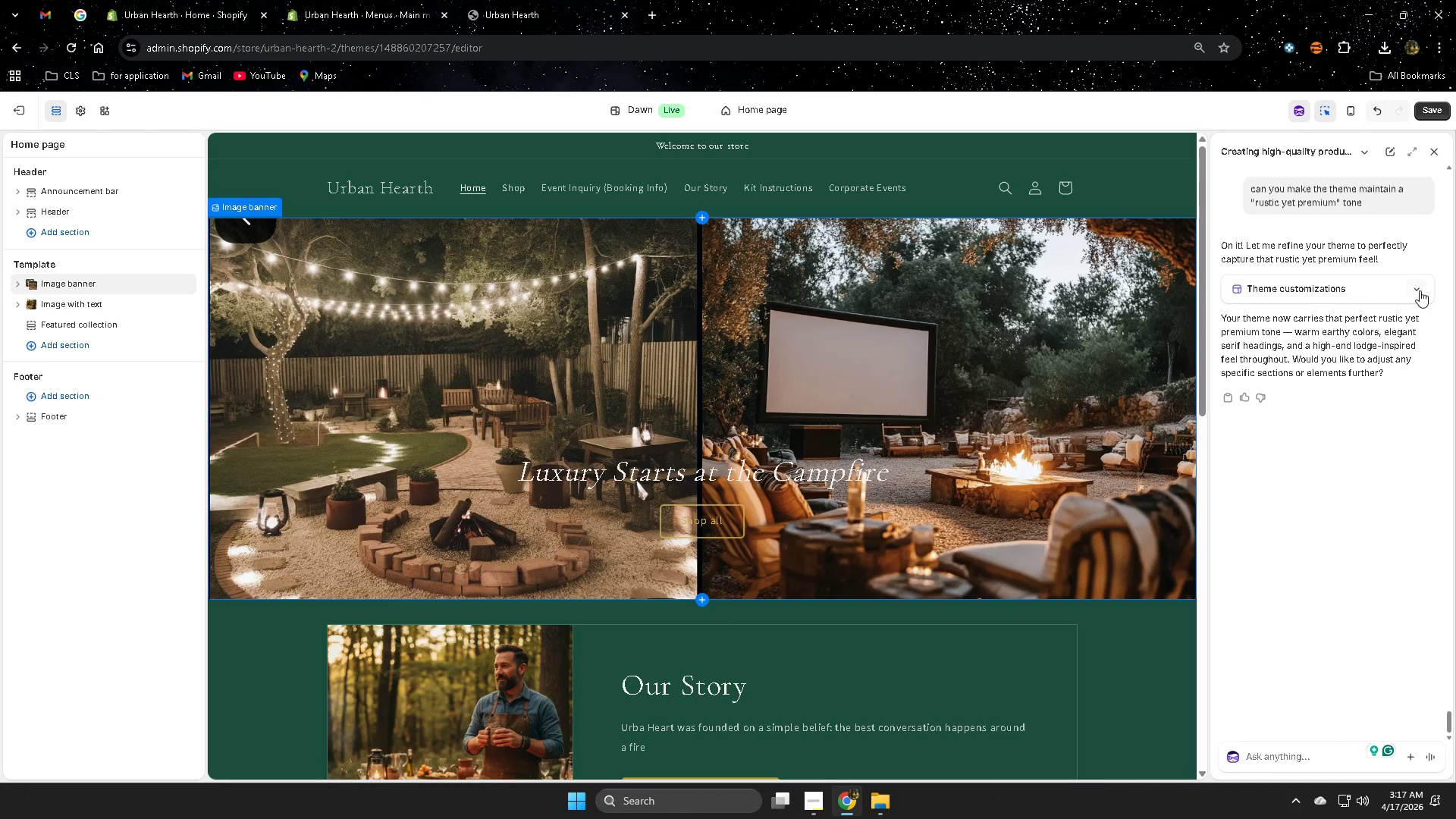 
left_click([1420, 290])
 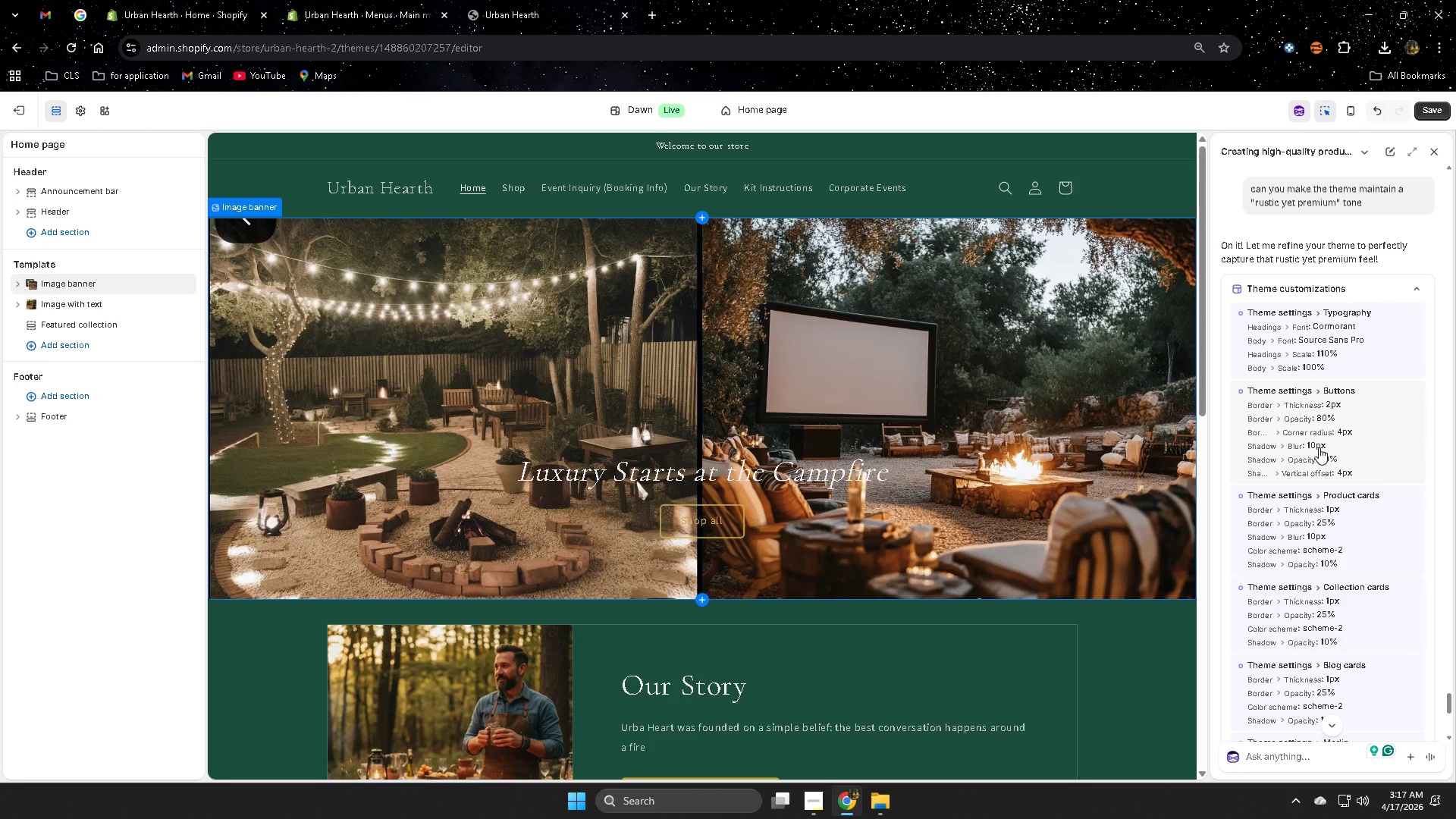 
scroll: coordinate [1320, 538], scroll_direction: down, amount: 12.0